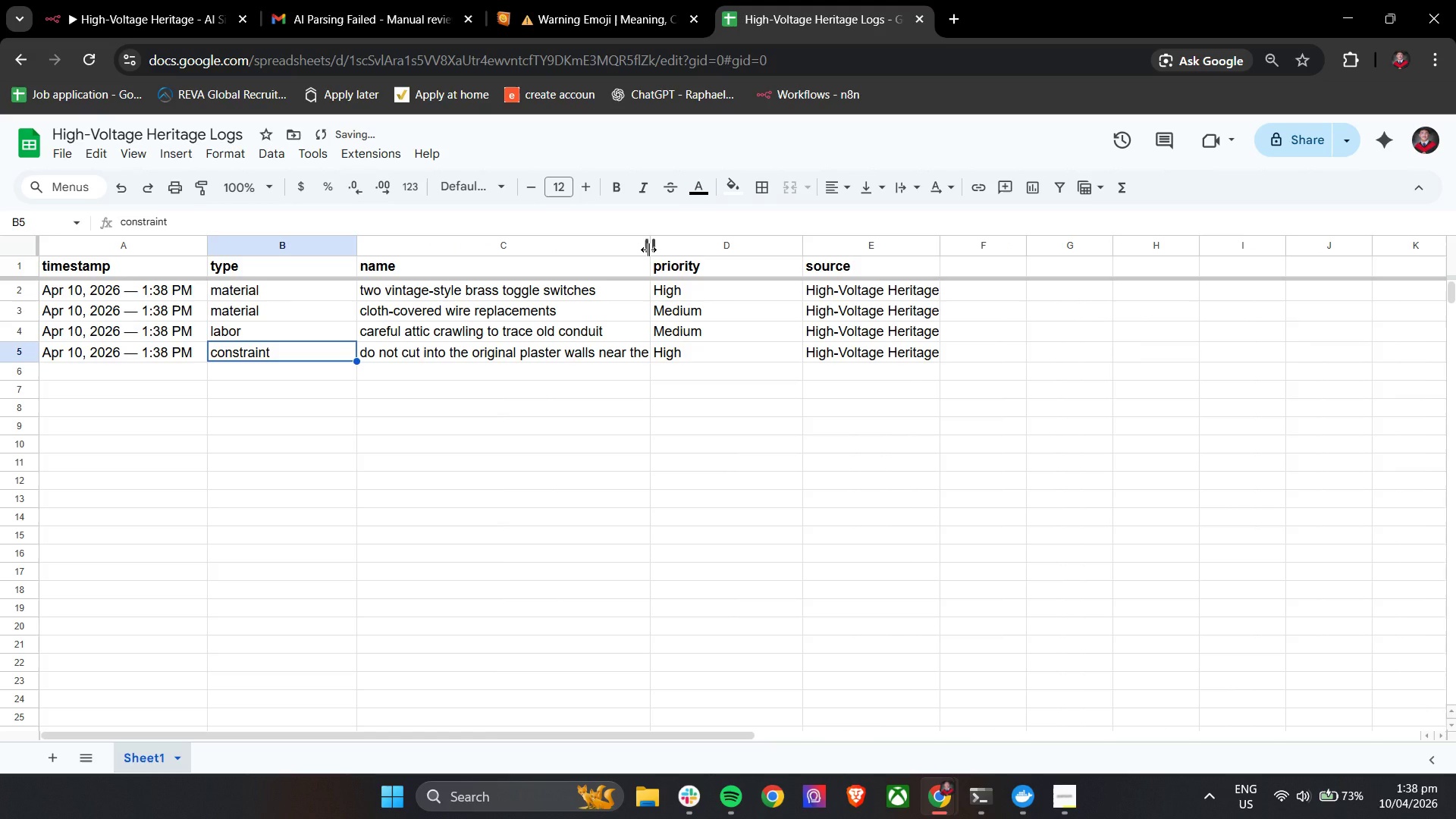 
left_click_drag(start_coordinate=[648, 249], to_coordinate=[669, 250])
 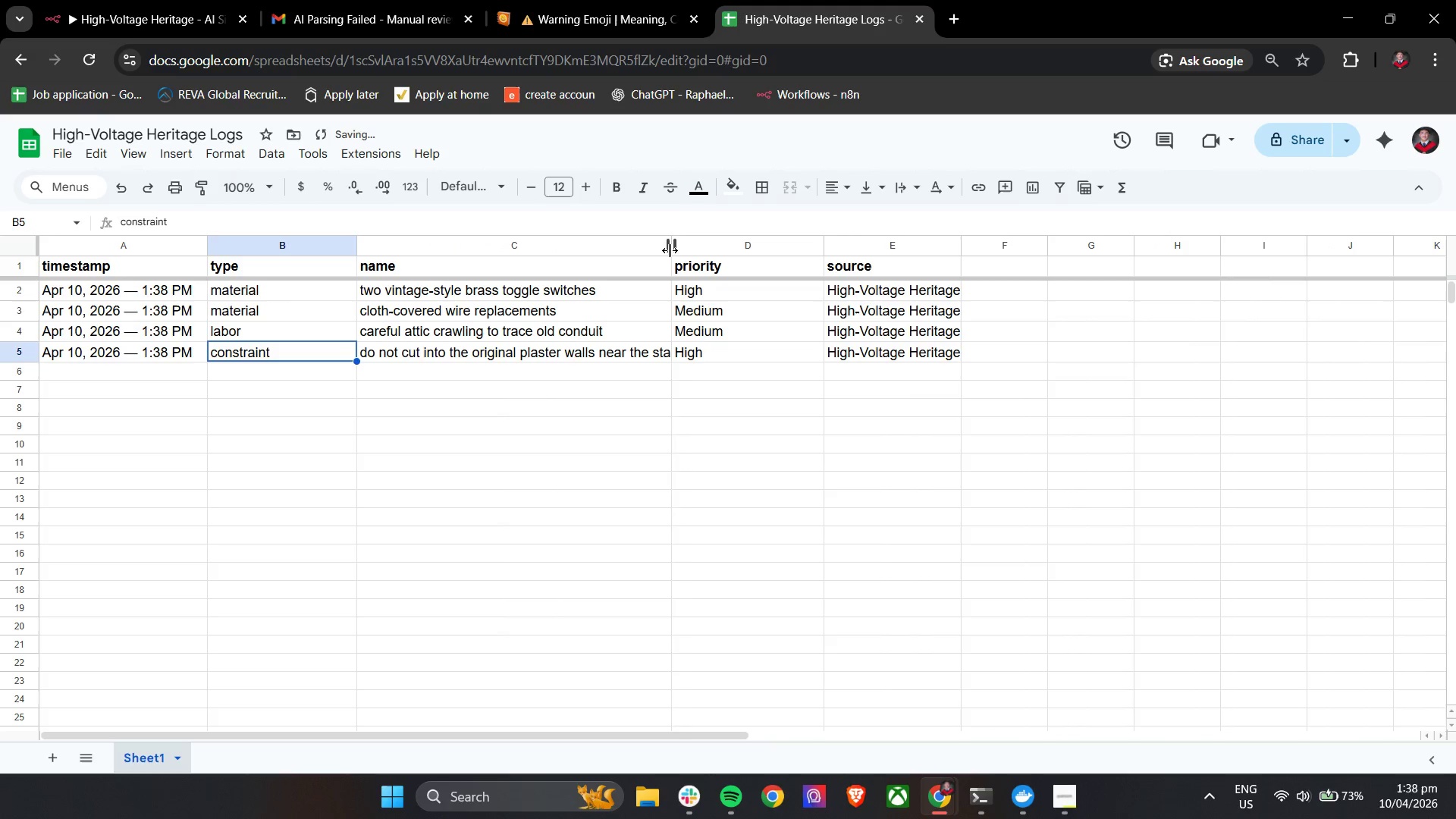 
left_click_drag(start_coordinate=[670, 250], to_coordinate=[742, 251])
 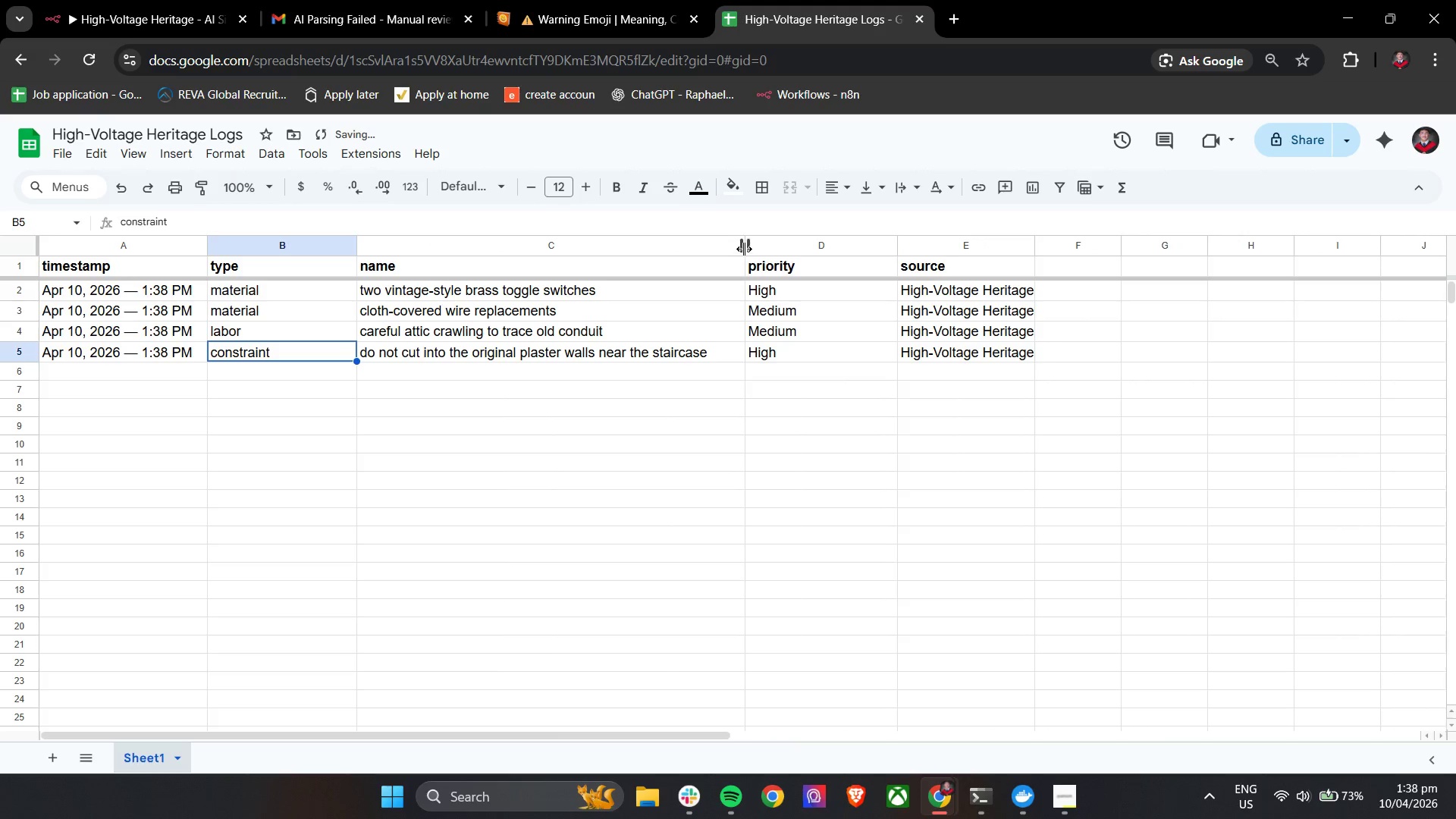 
left_click_drag(start_coordinate=[745, 246], to_coordinate=[726, 245])
 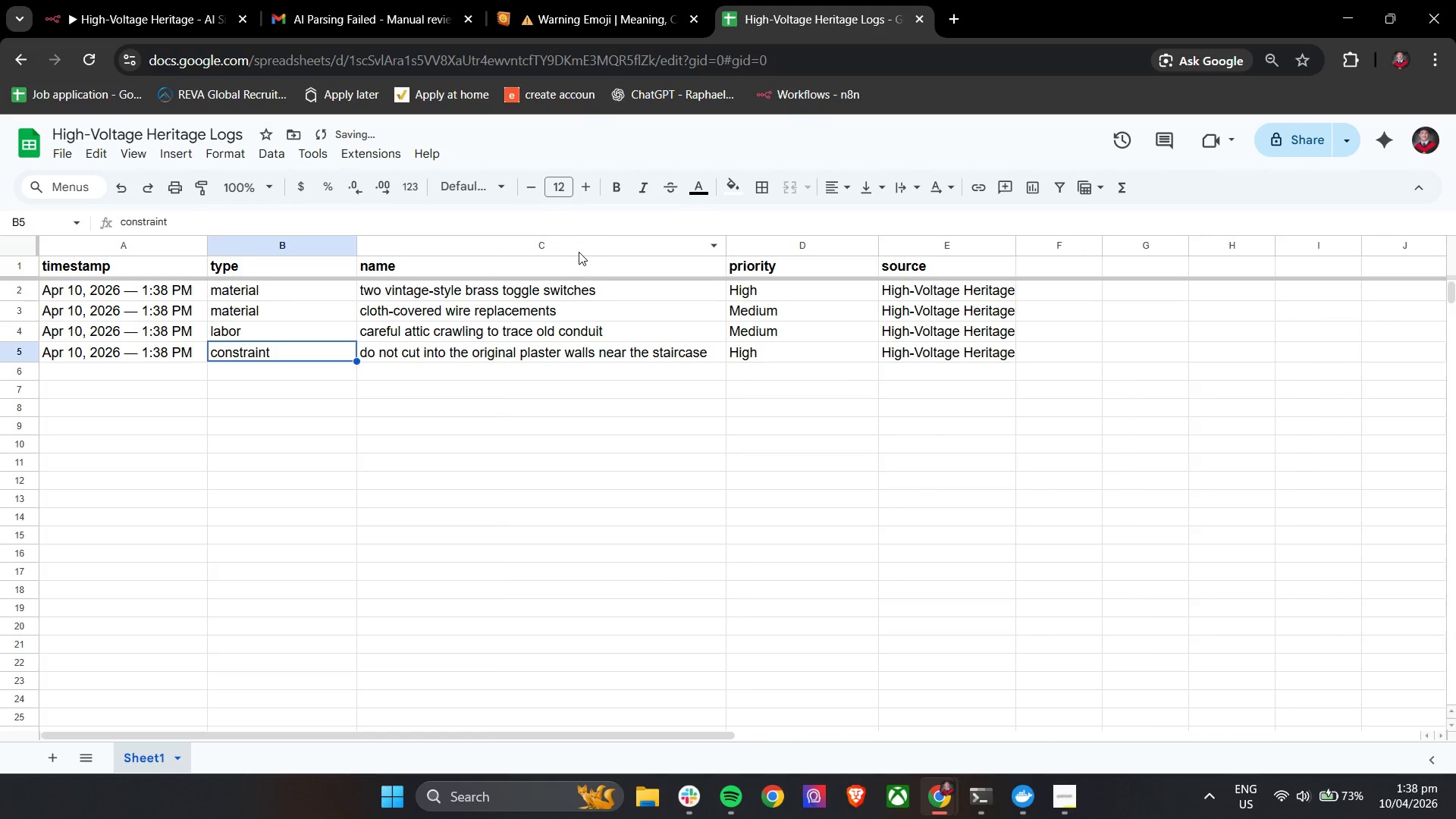 
left_click([576, 248])
 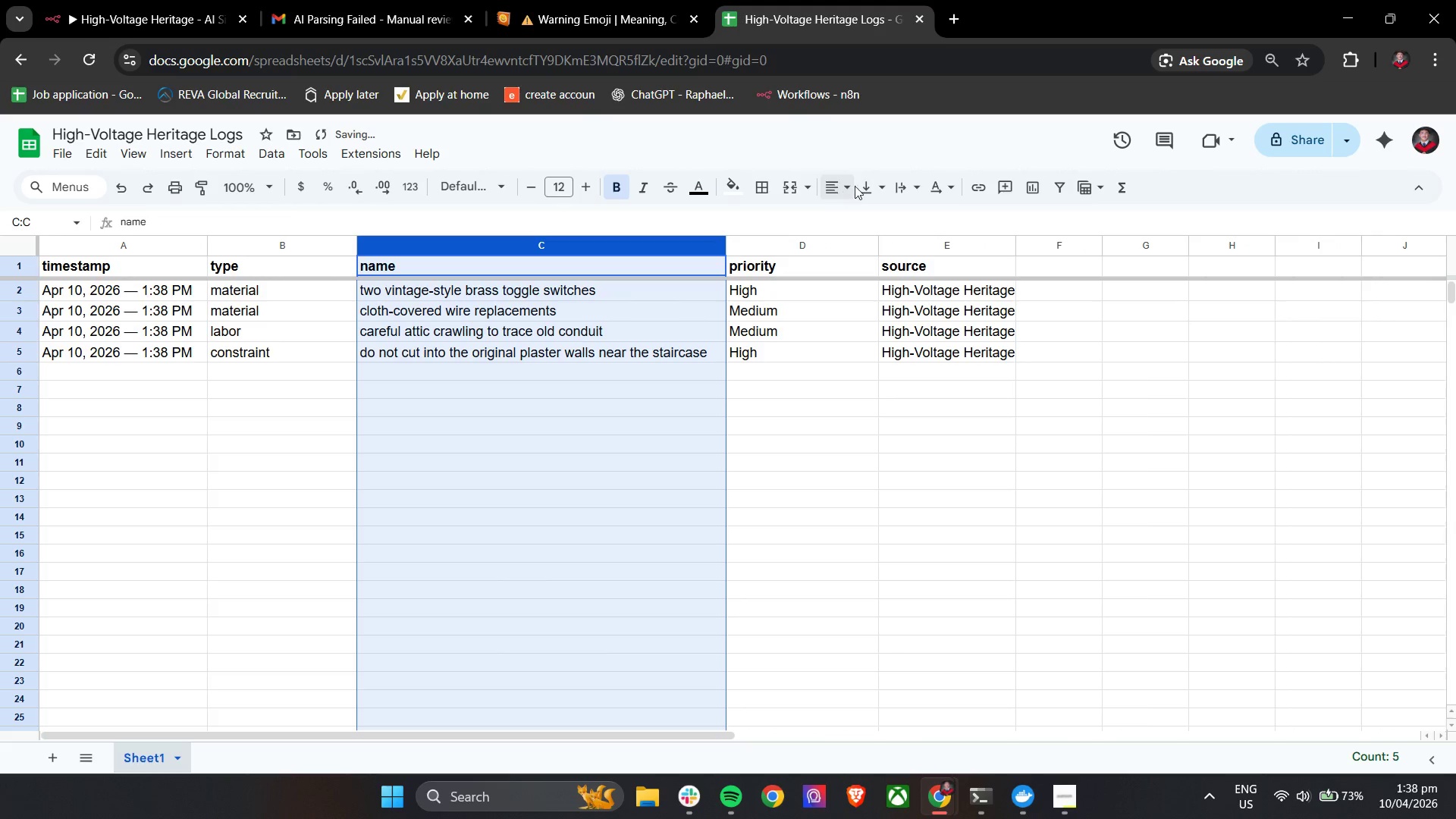 
left_click([902, 184])
 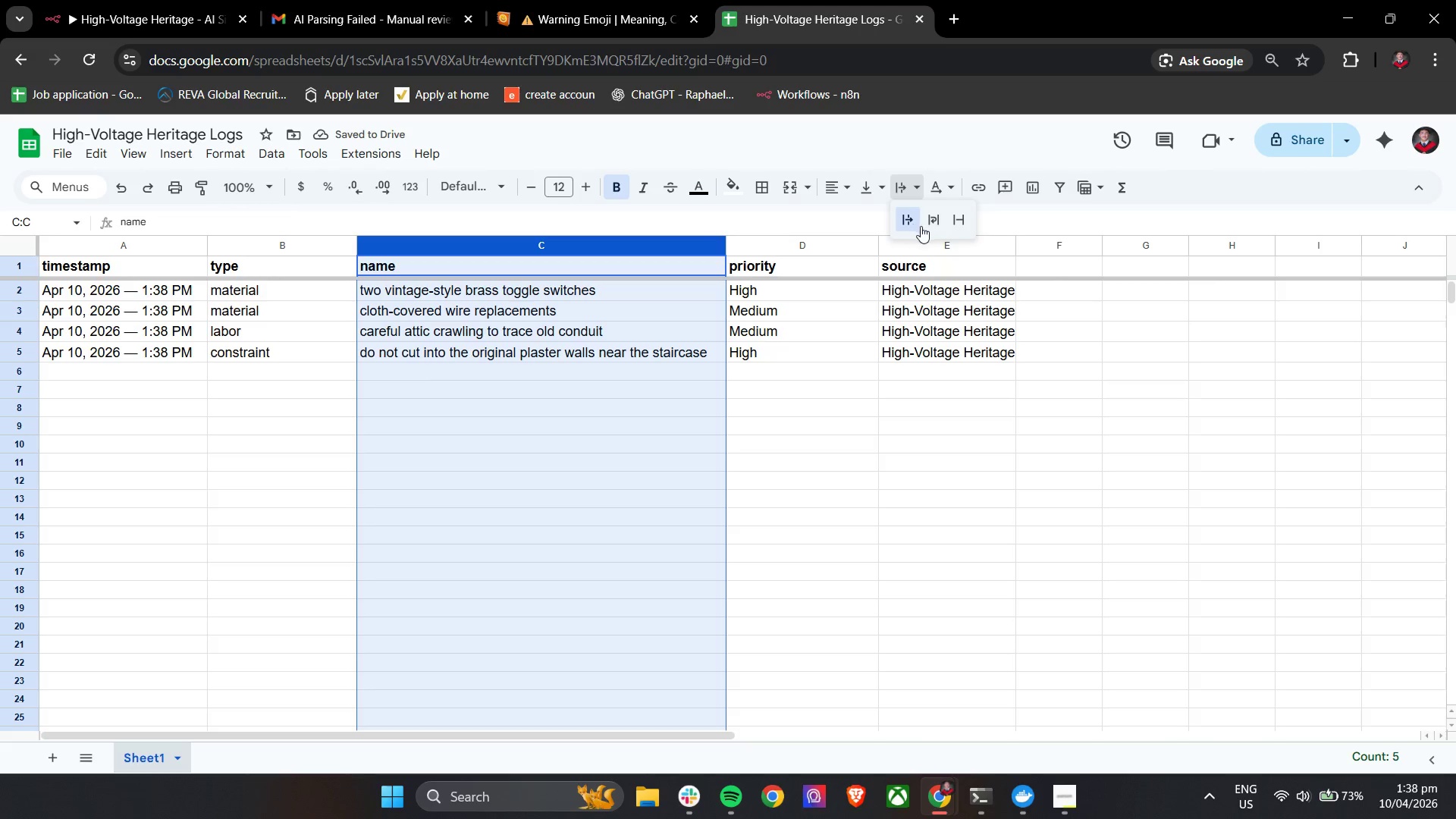 
left_click([930, 221])
 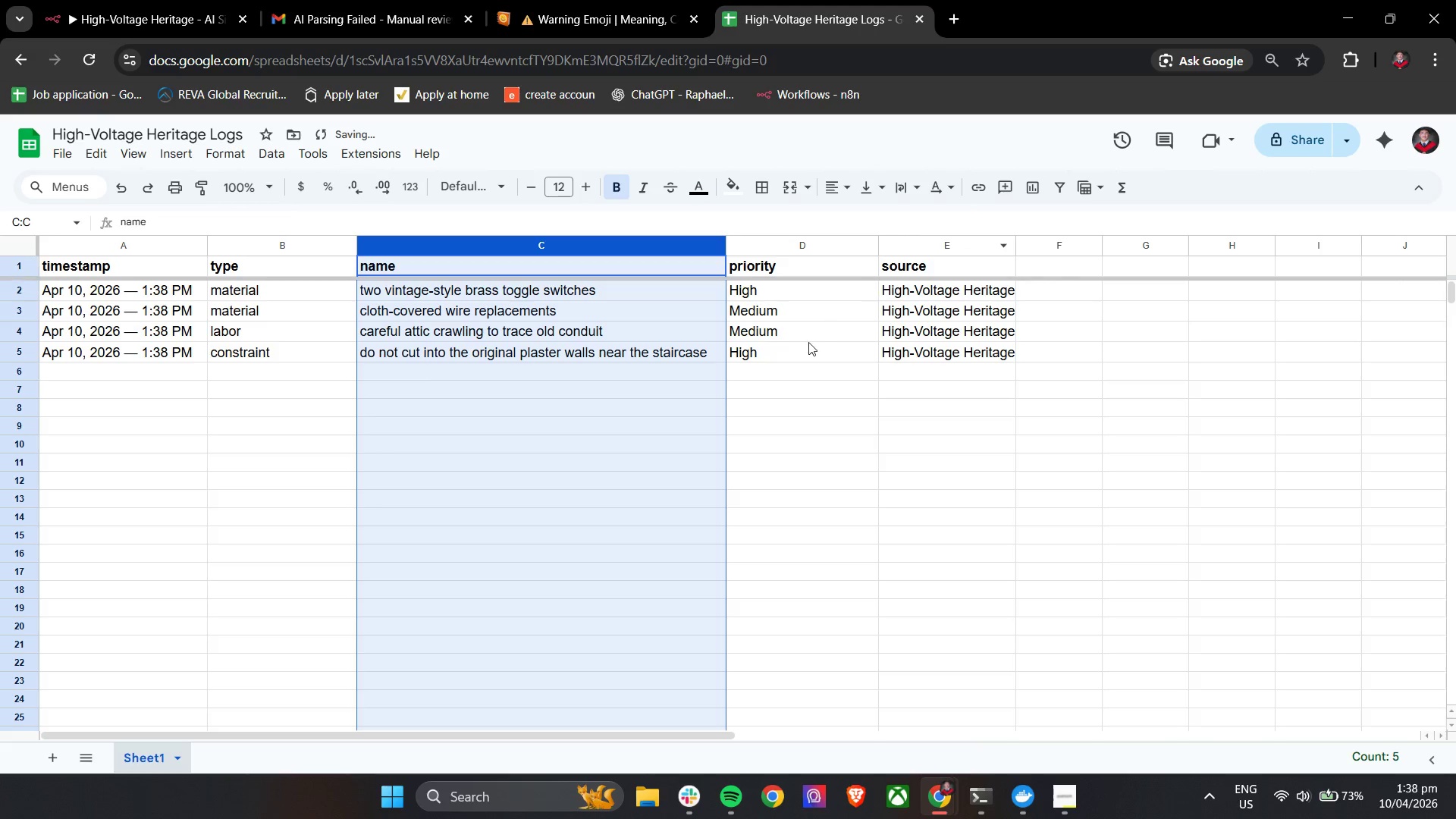 
left_click([790, 359])
 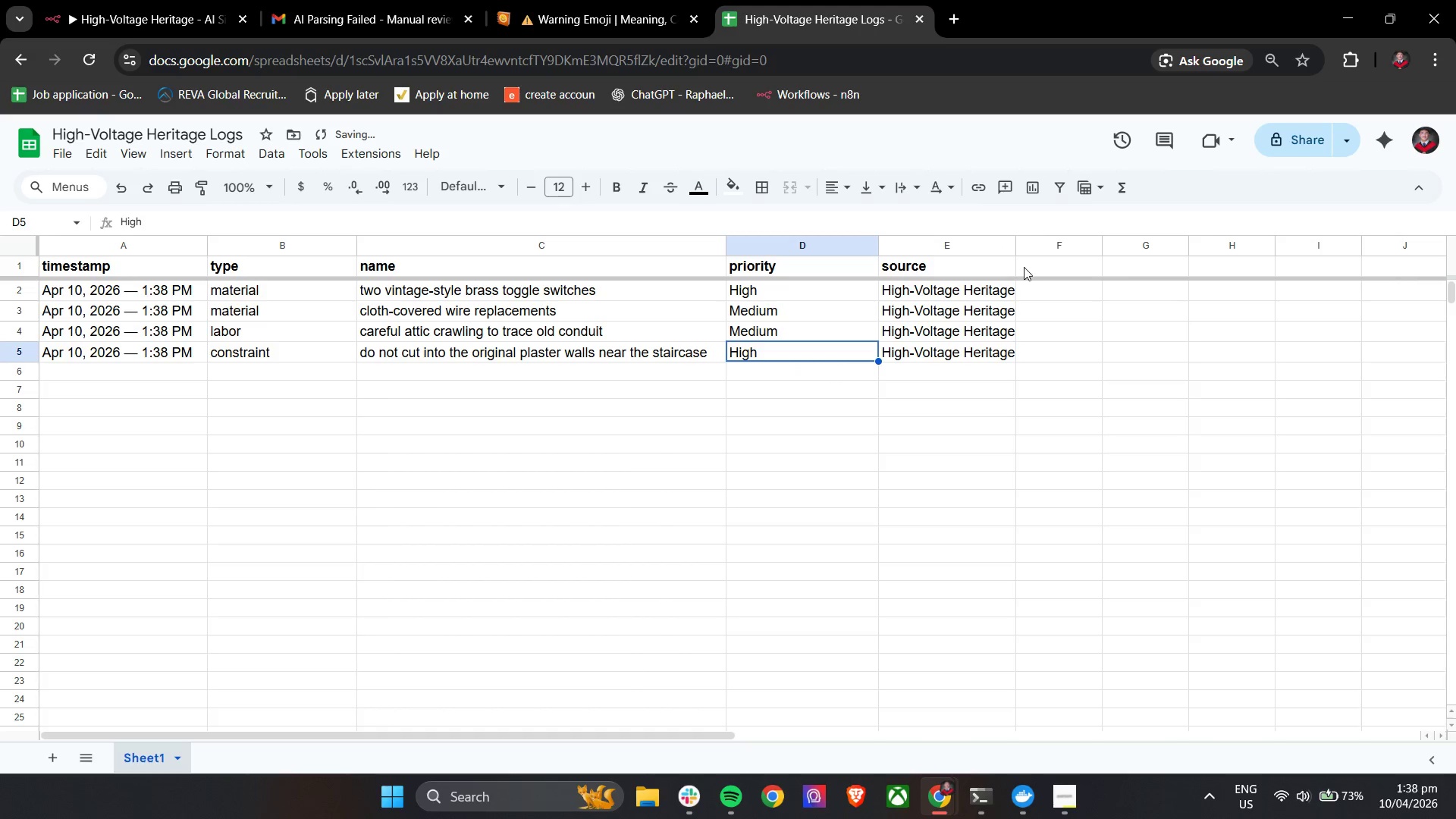 
left_click_drag(start_coordinate=[1015, 243], to_coordinate=[1037, 244])
 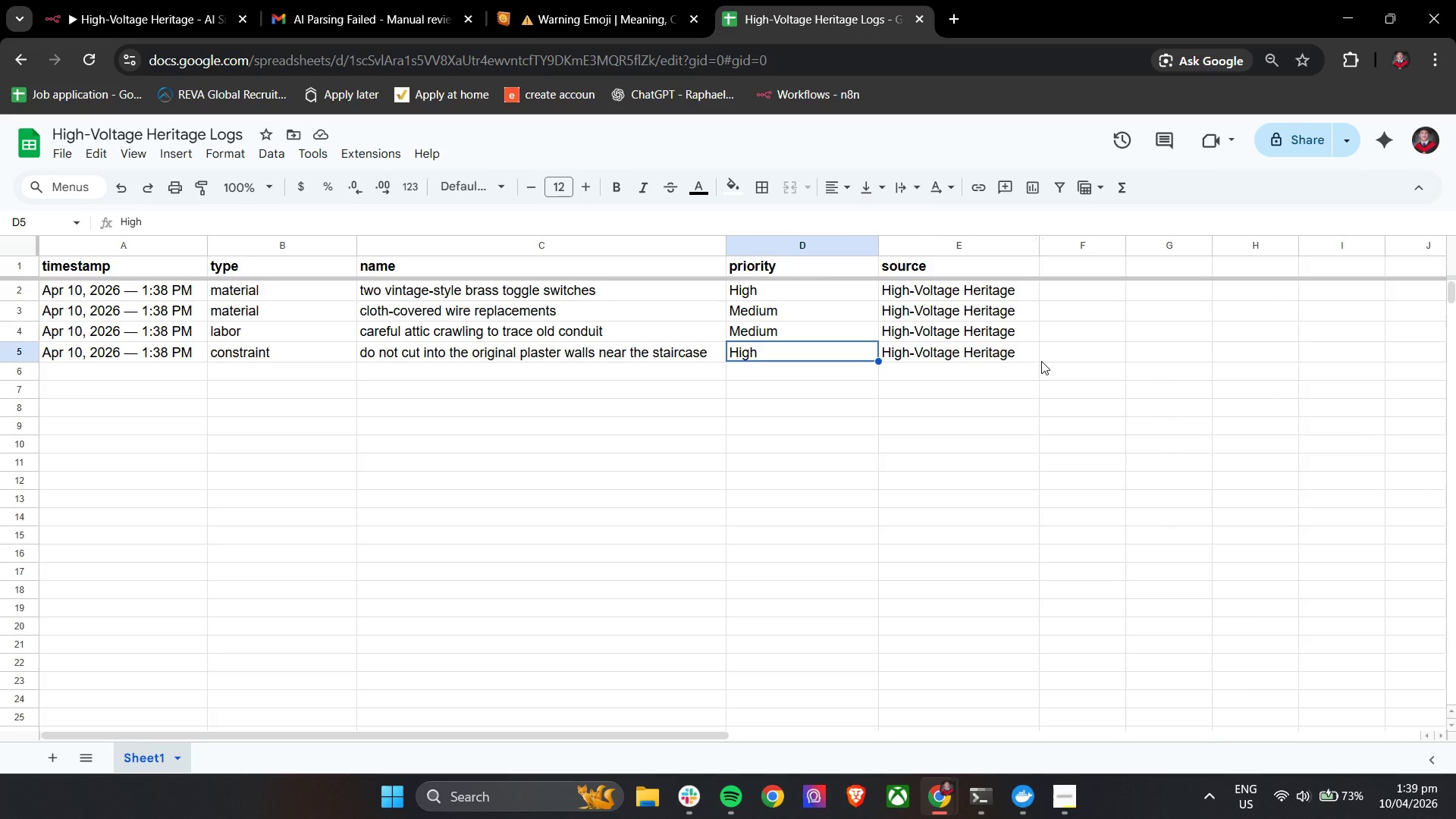 
wait(19.42)
 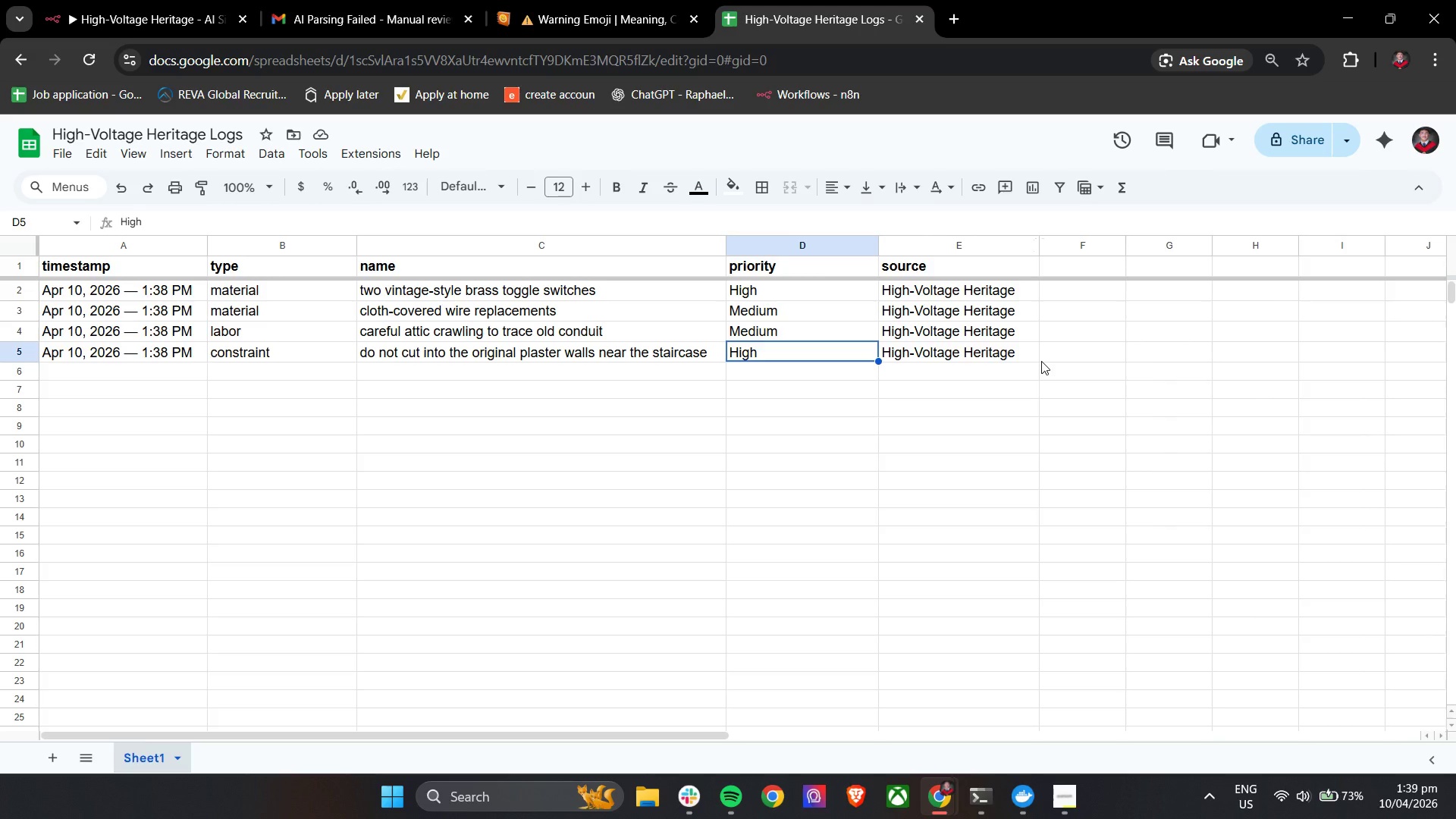 
left_click([1066, 795])